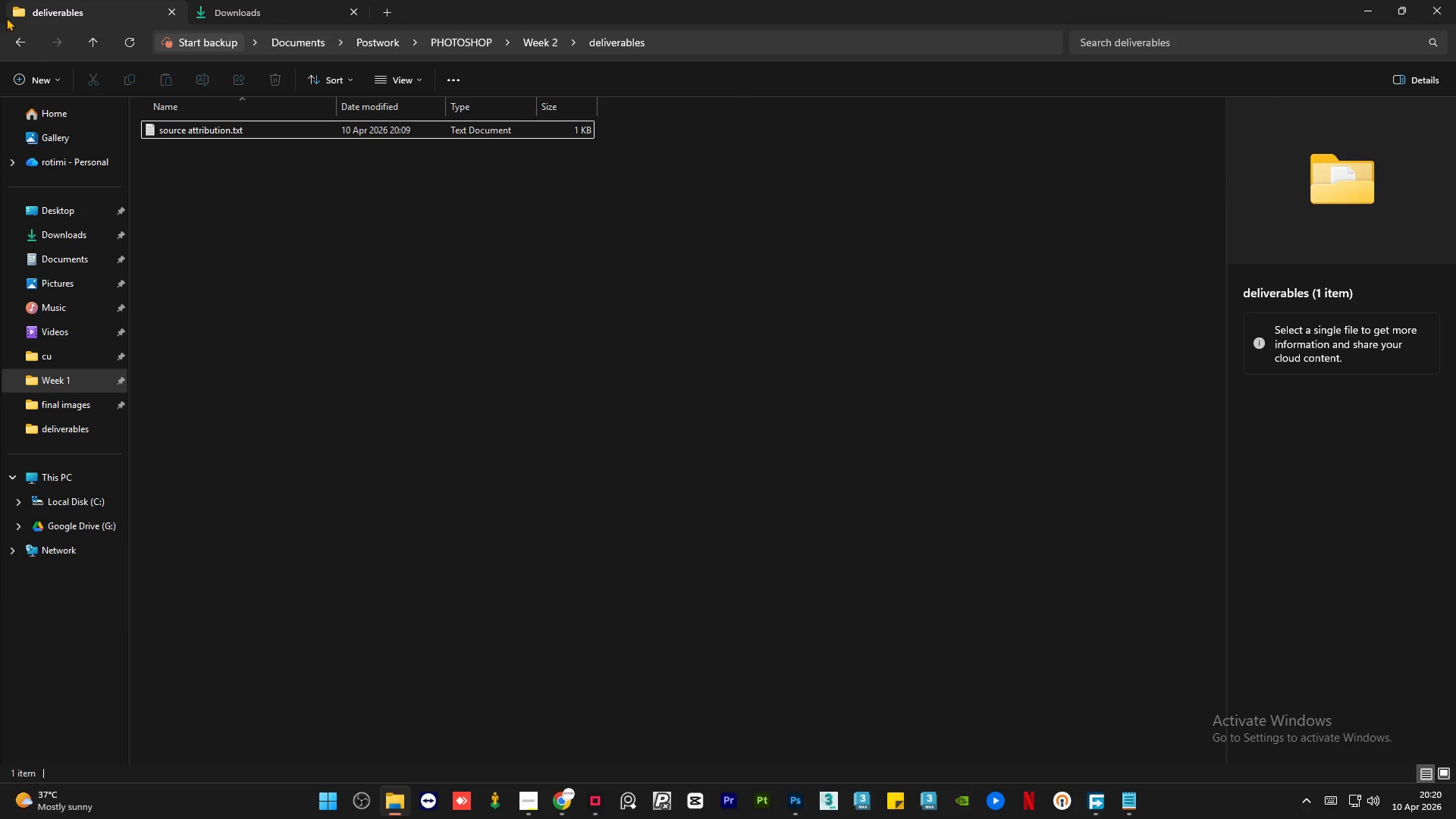 
left_click([15, 44])
 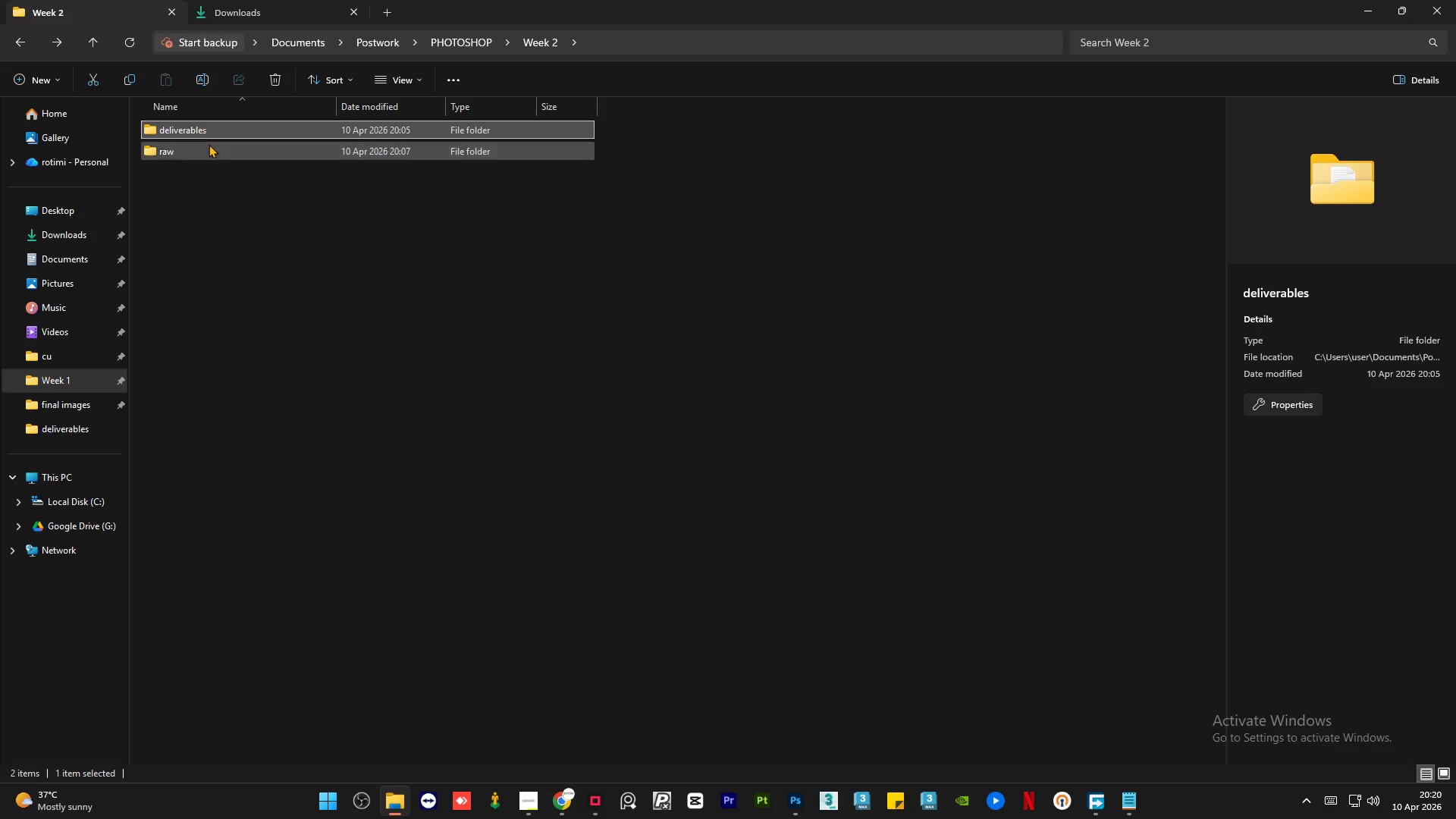 
double_click([208, 149])
 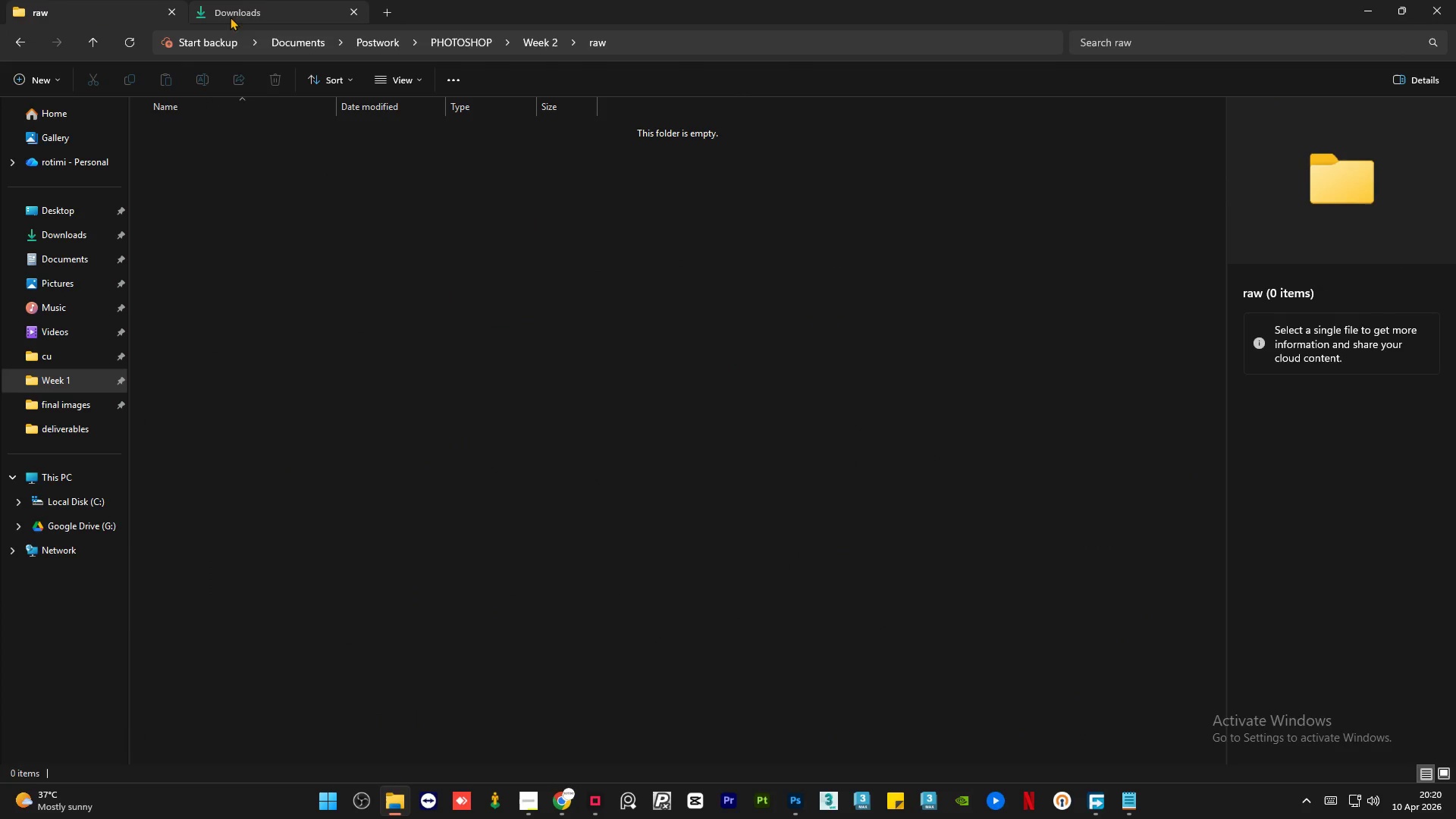 
left_click([235, 9])
 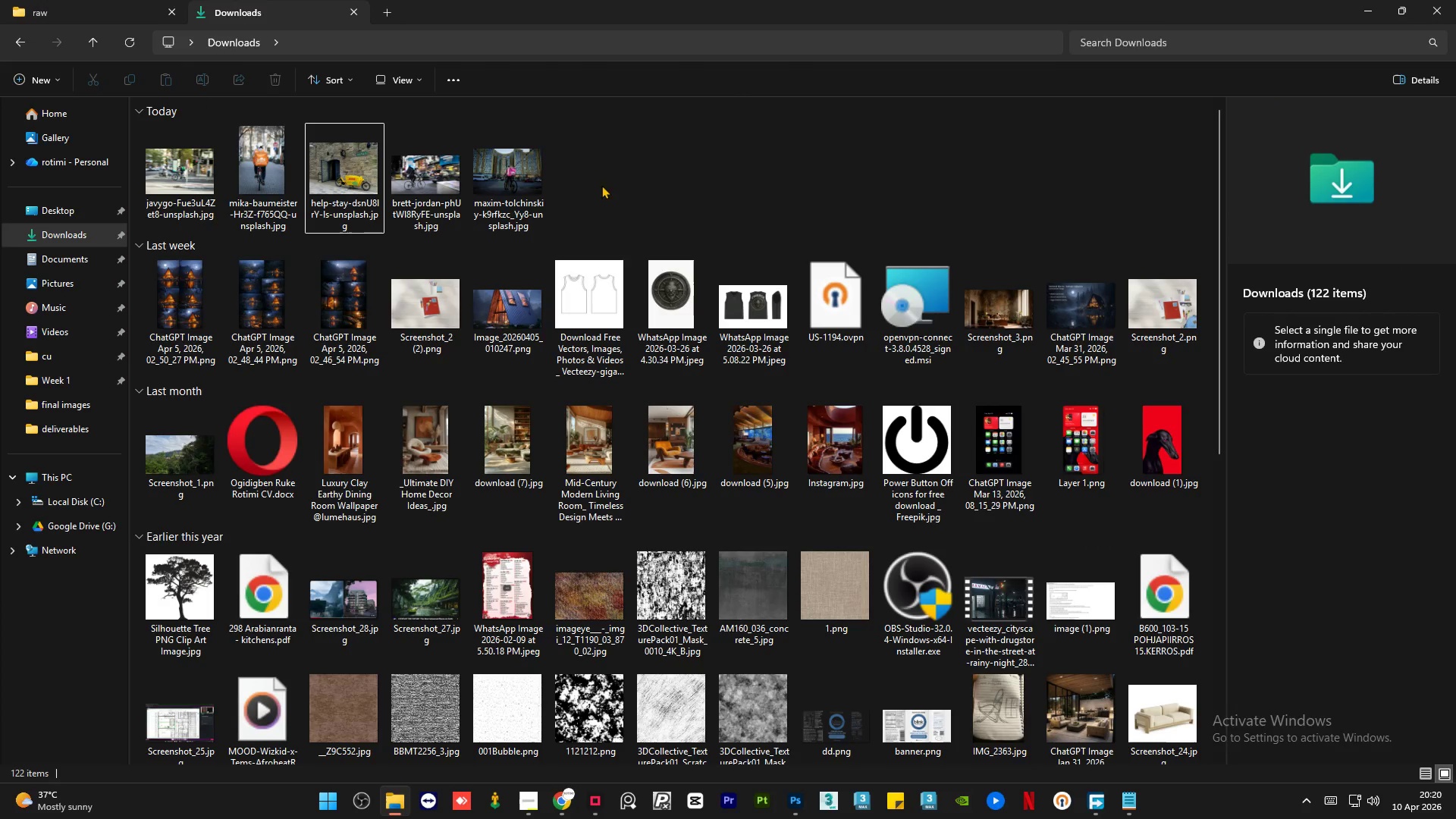 
left_click([635, 172])
 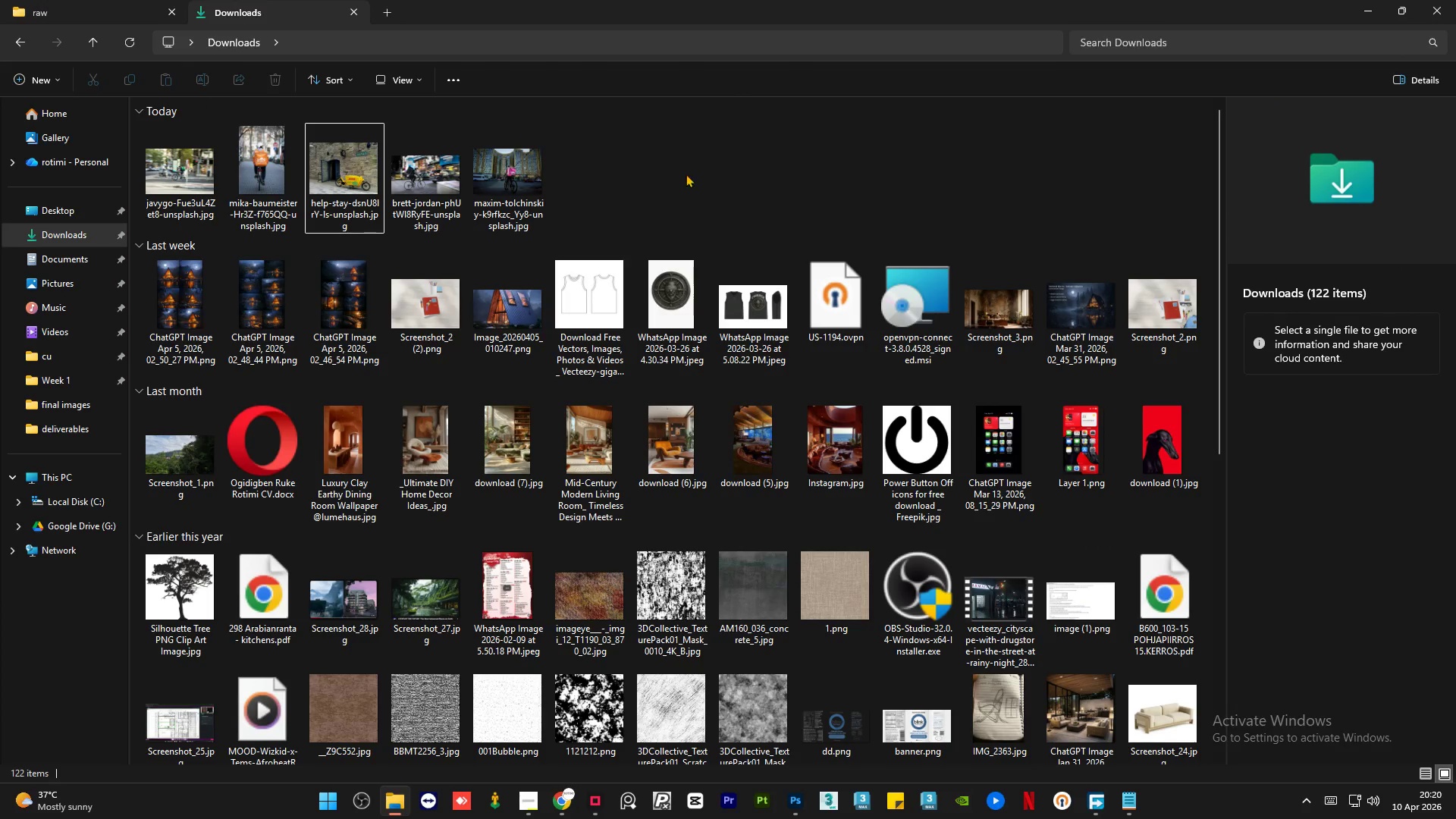 
left_click_drag(start_coordinate=[683, 174], to_coordinate=[155, 154])
 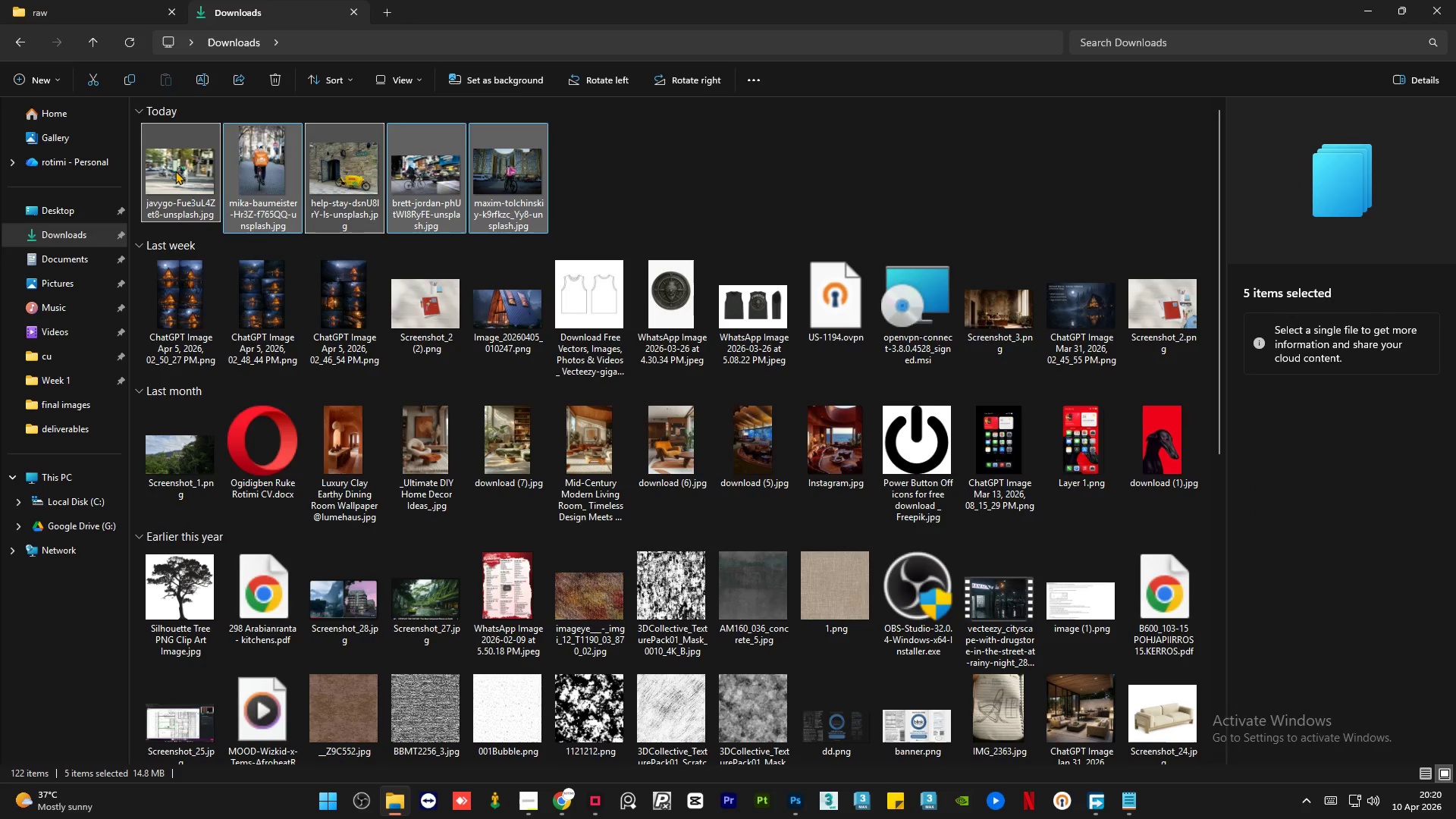 
left_click_drag(start_coordinate=[175, 171], to_coordinate=[198, 243])
 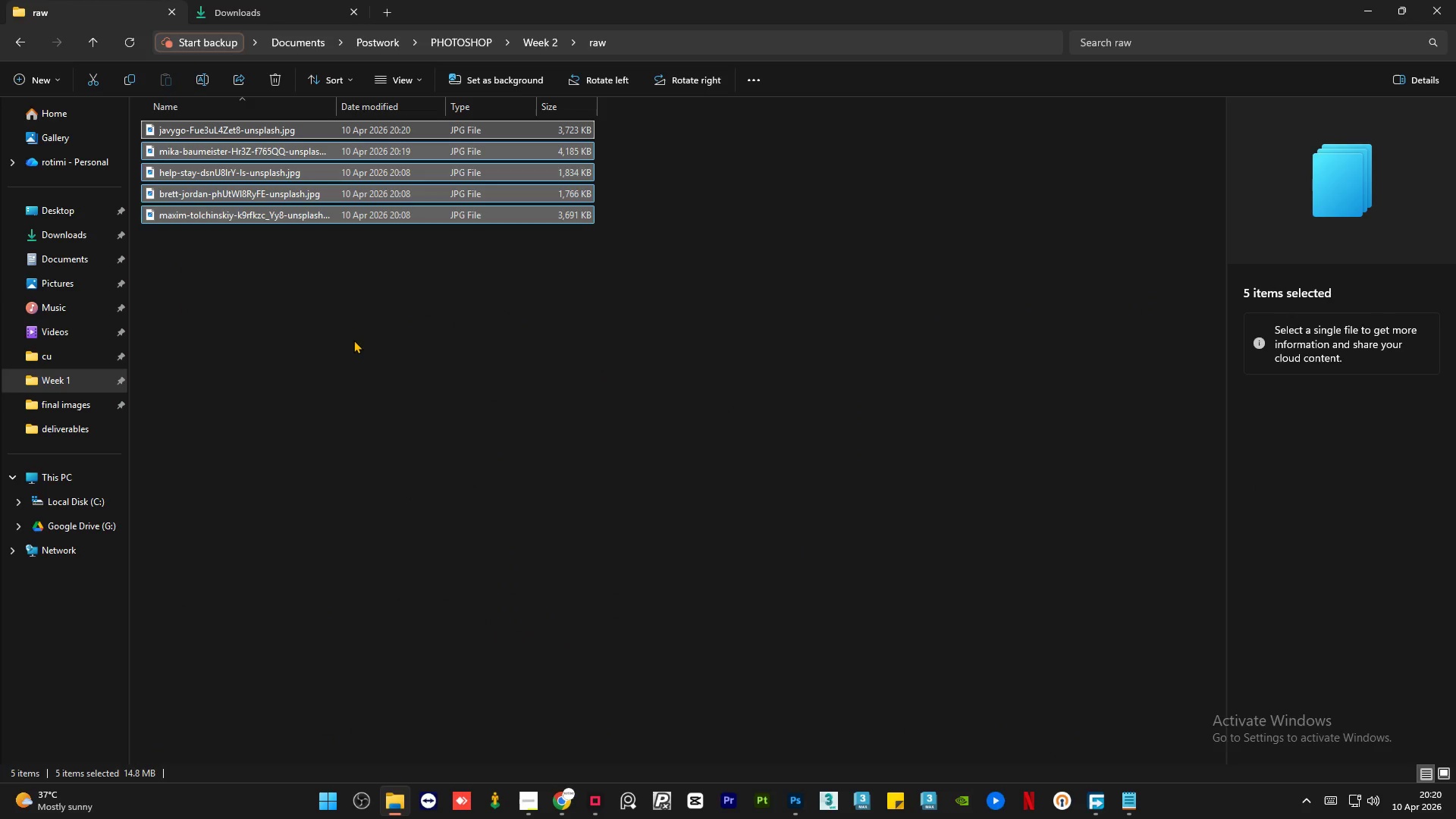 
left_click([353, 340])
 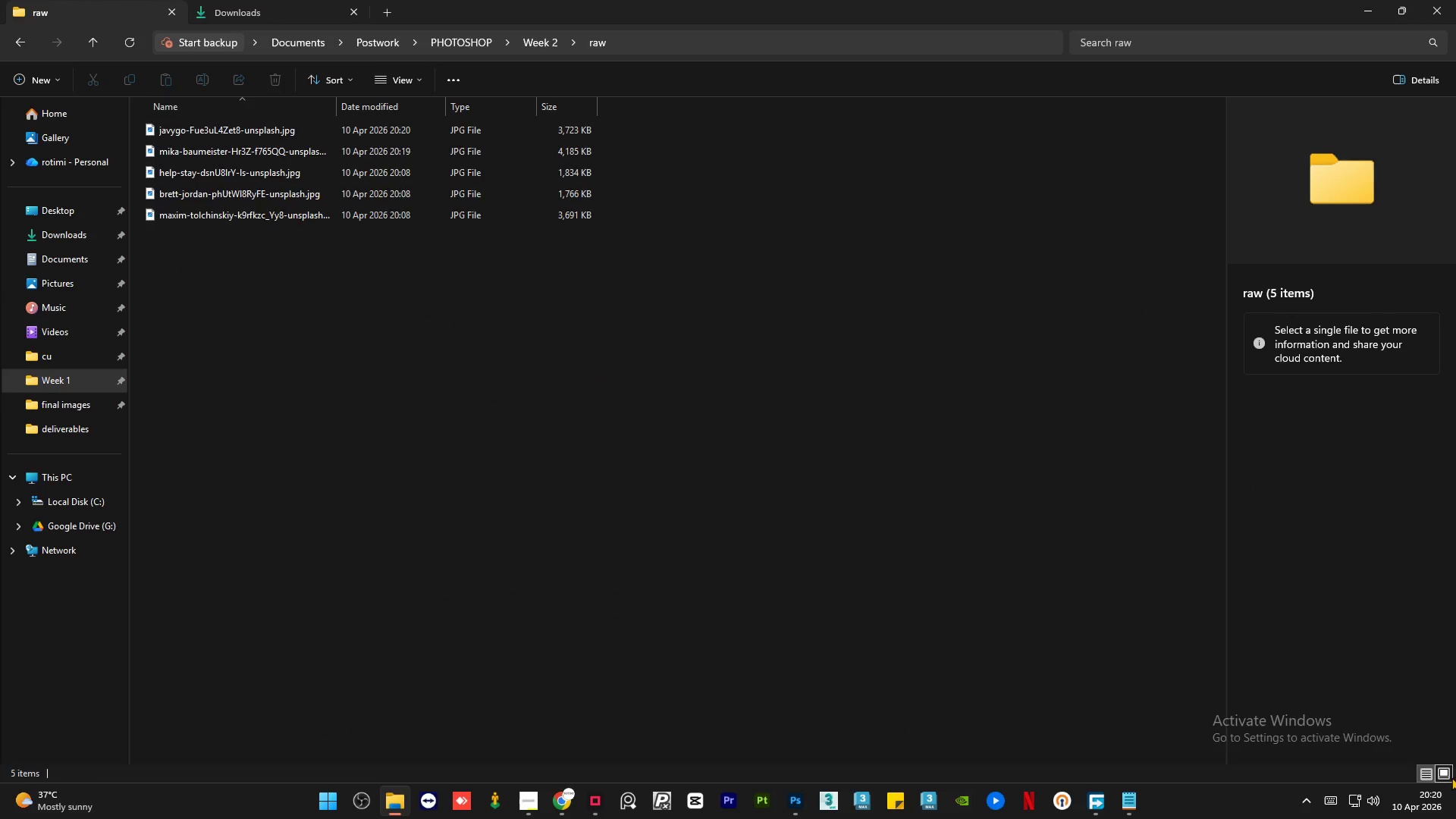 
double_click([592, 476])
 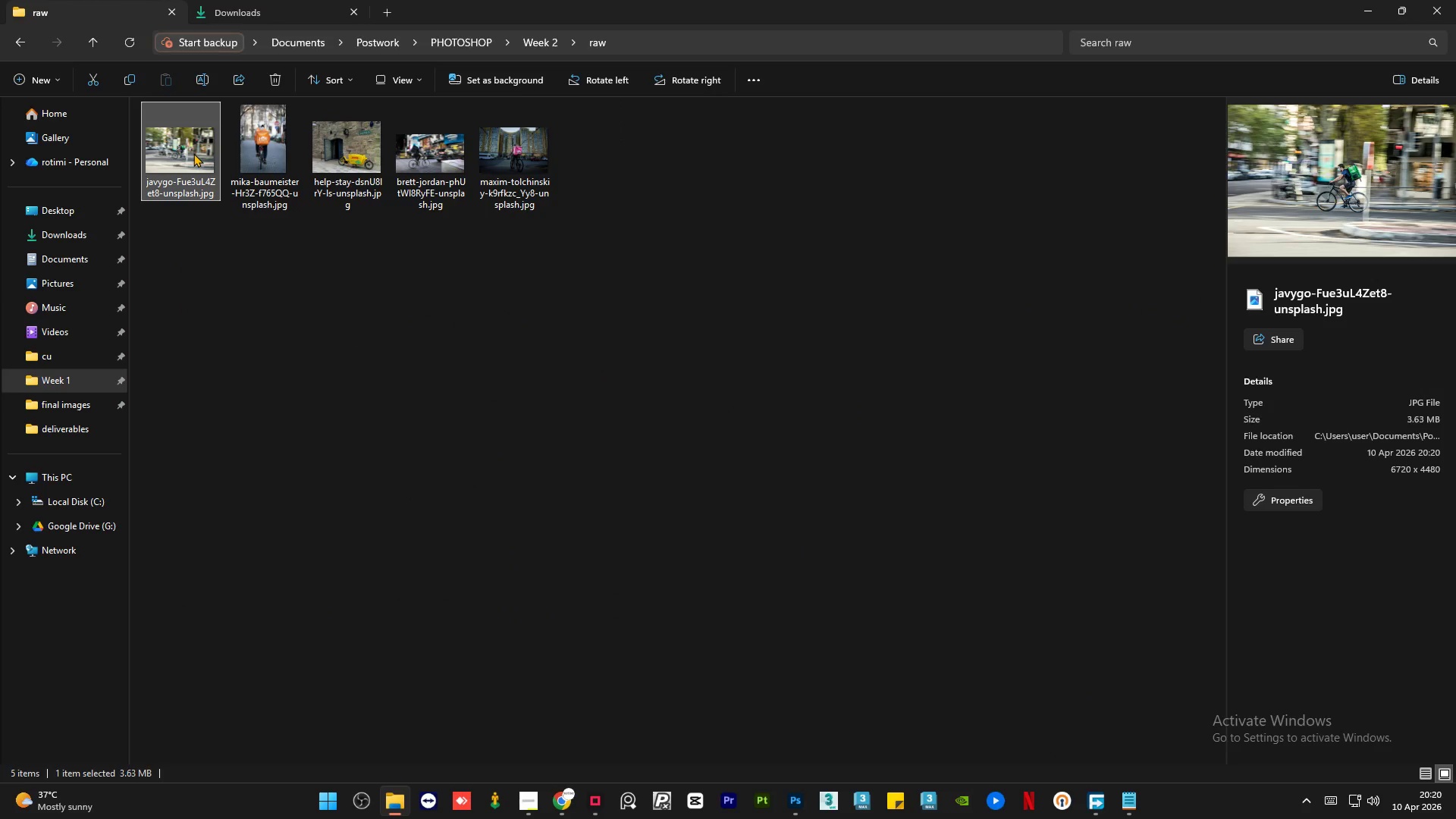 
left_click([288, 156])
 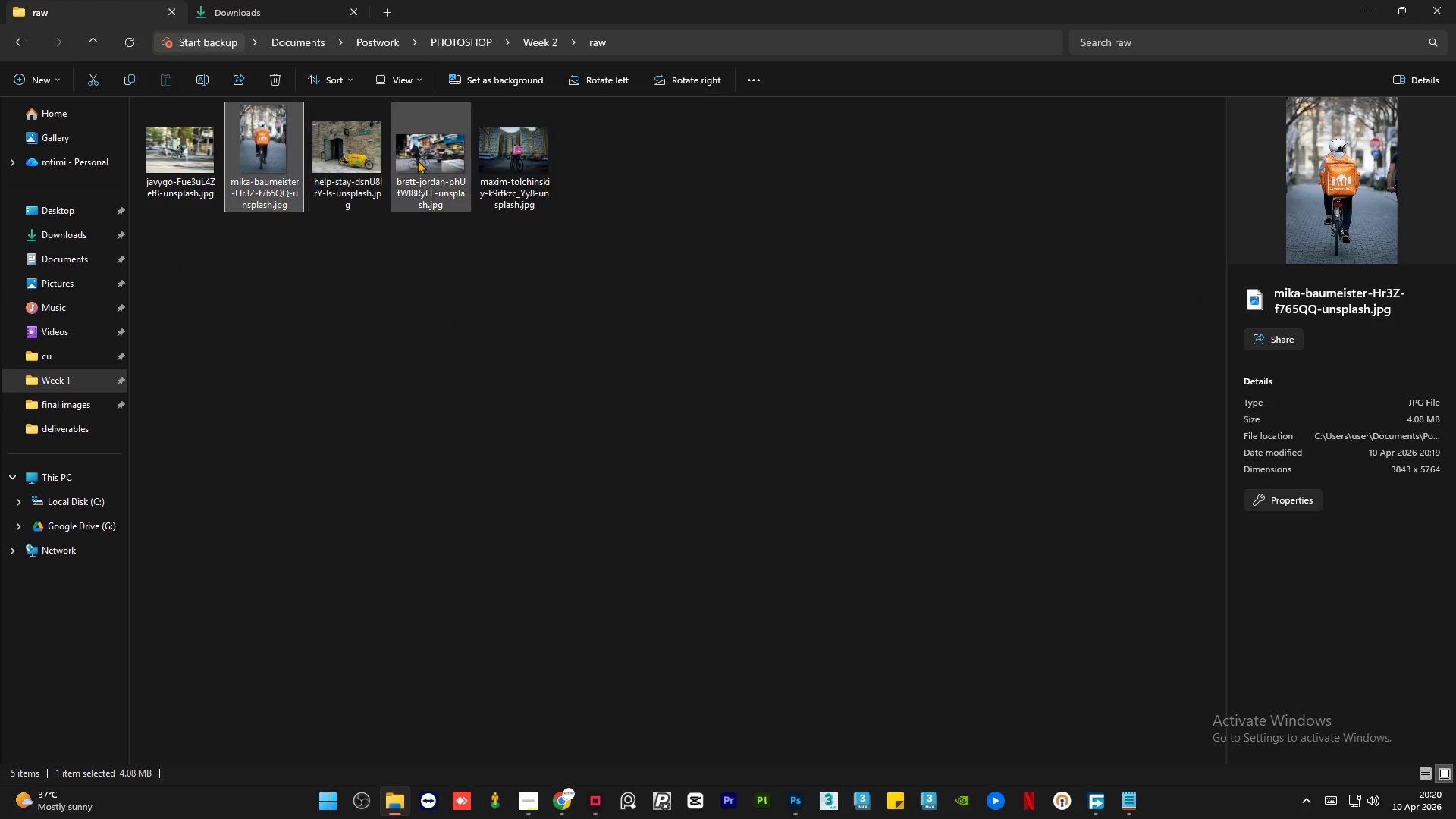 
left_click([425, 158])
 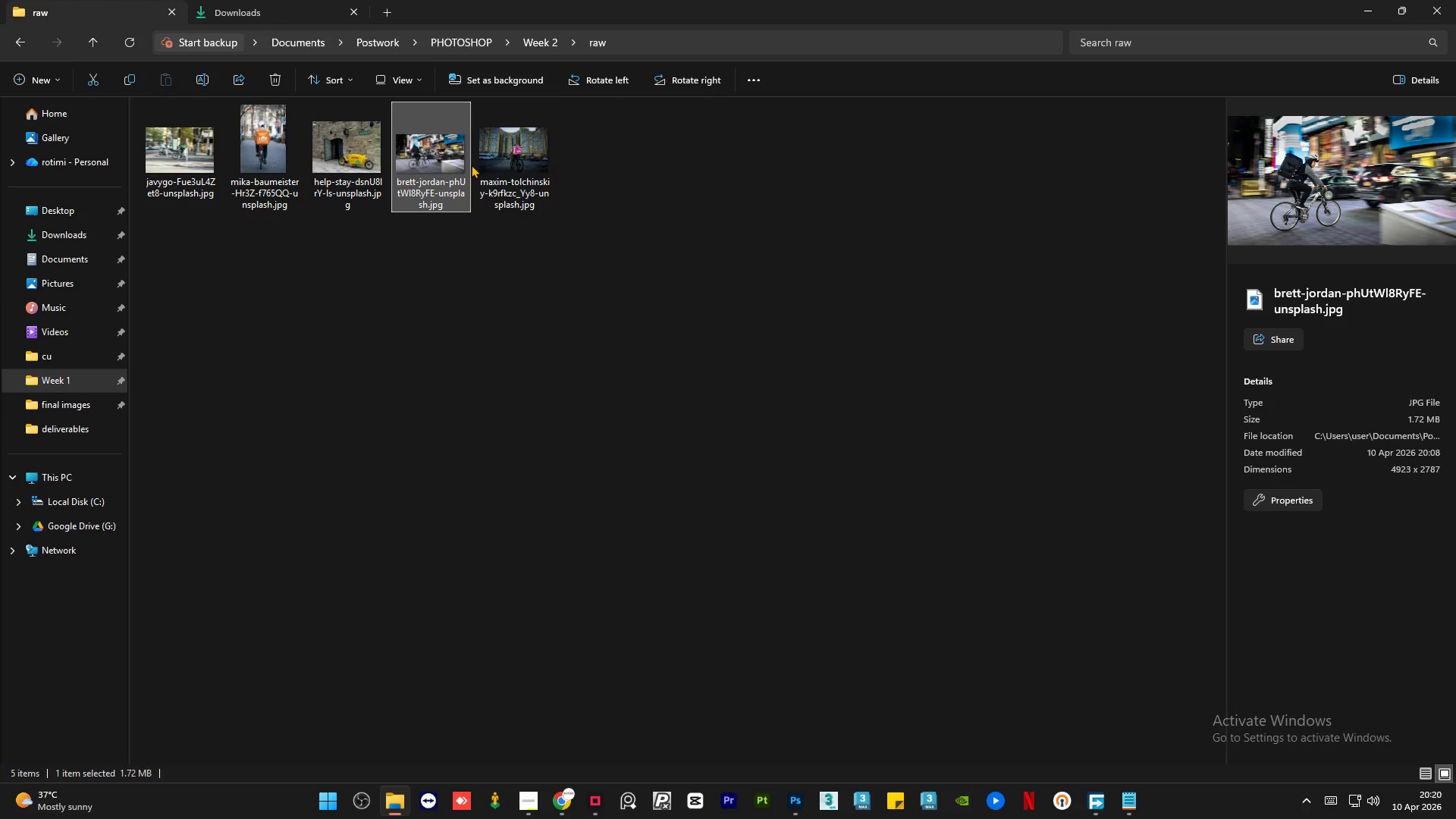 
left_click([497, 156])
 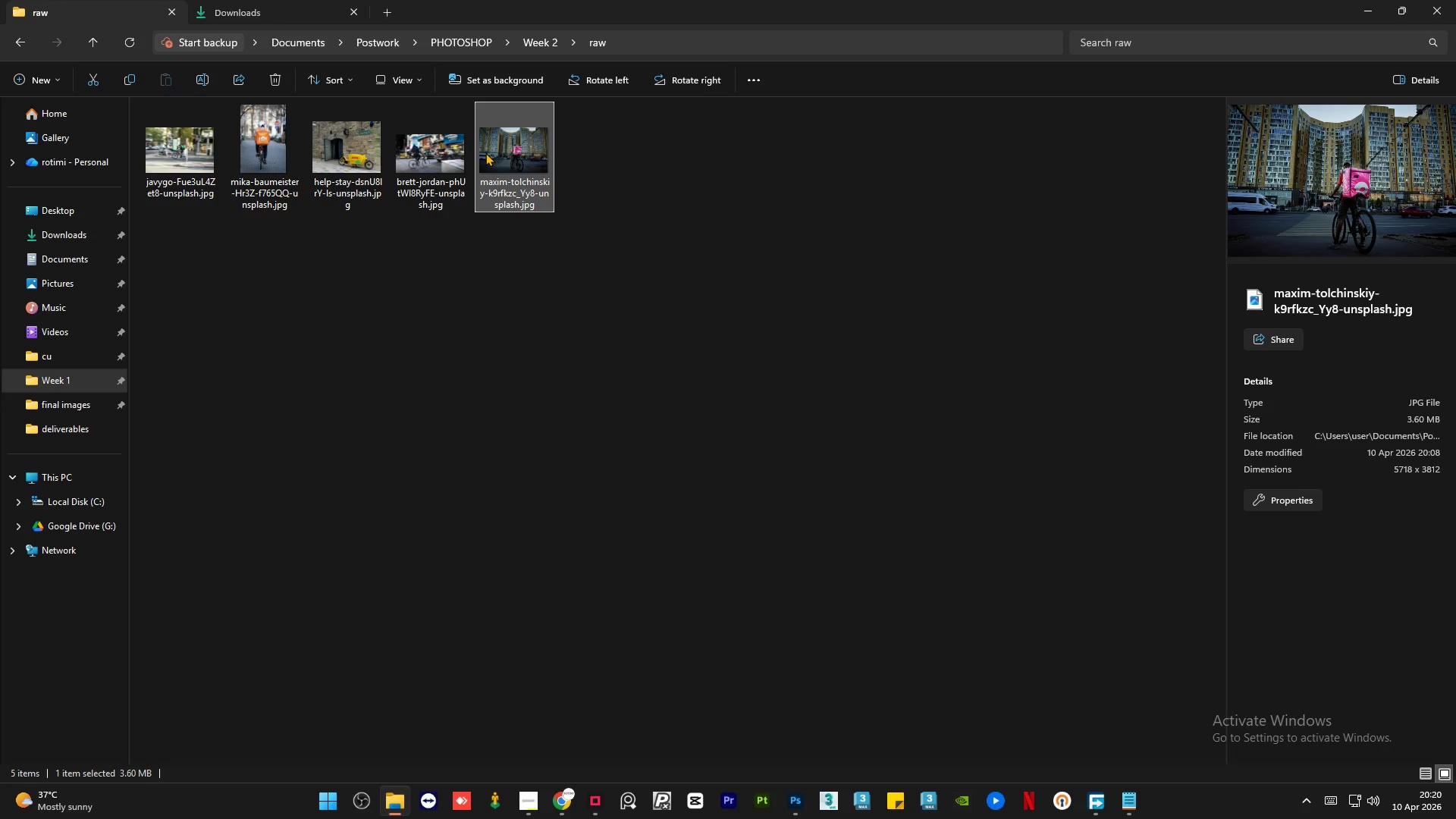 
left_click([430, 152])
 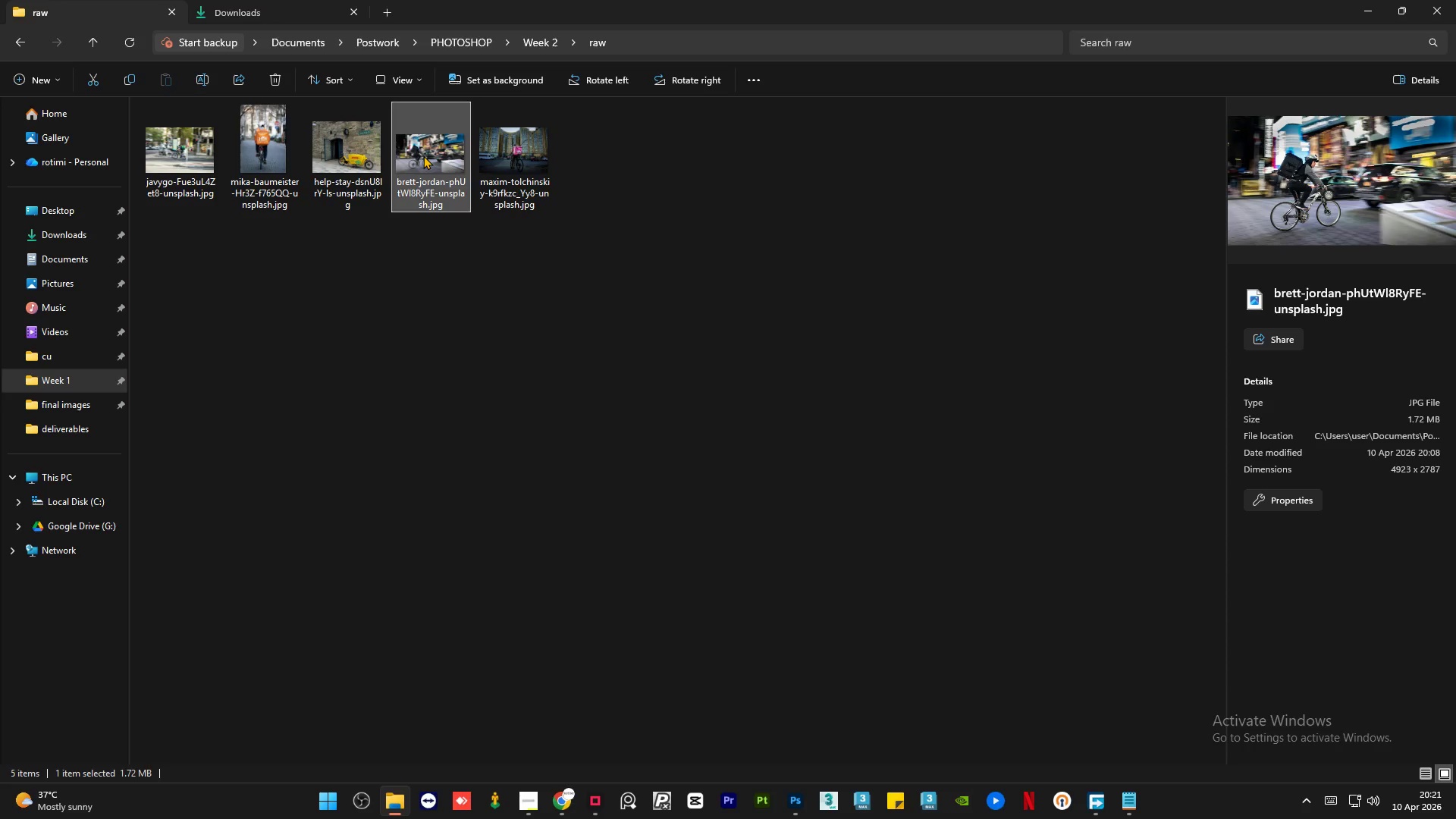 
left_click_drag(start_coordinate=[423, 155], to_coordinate=[698, 515])
 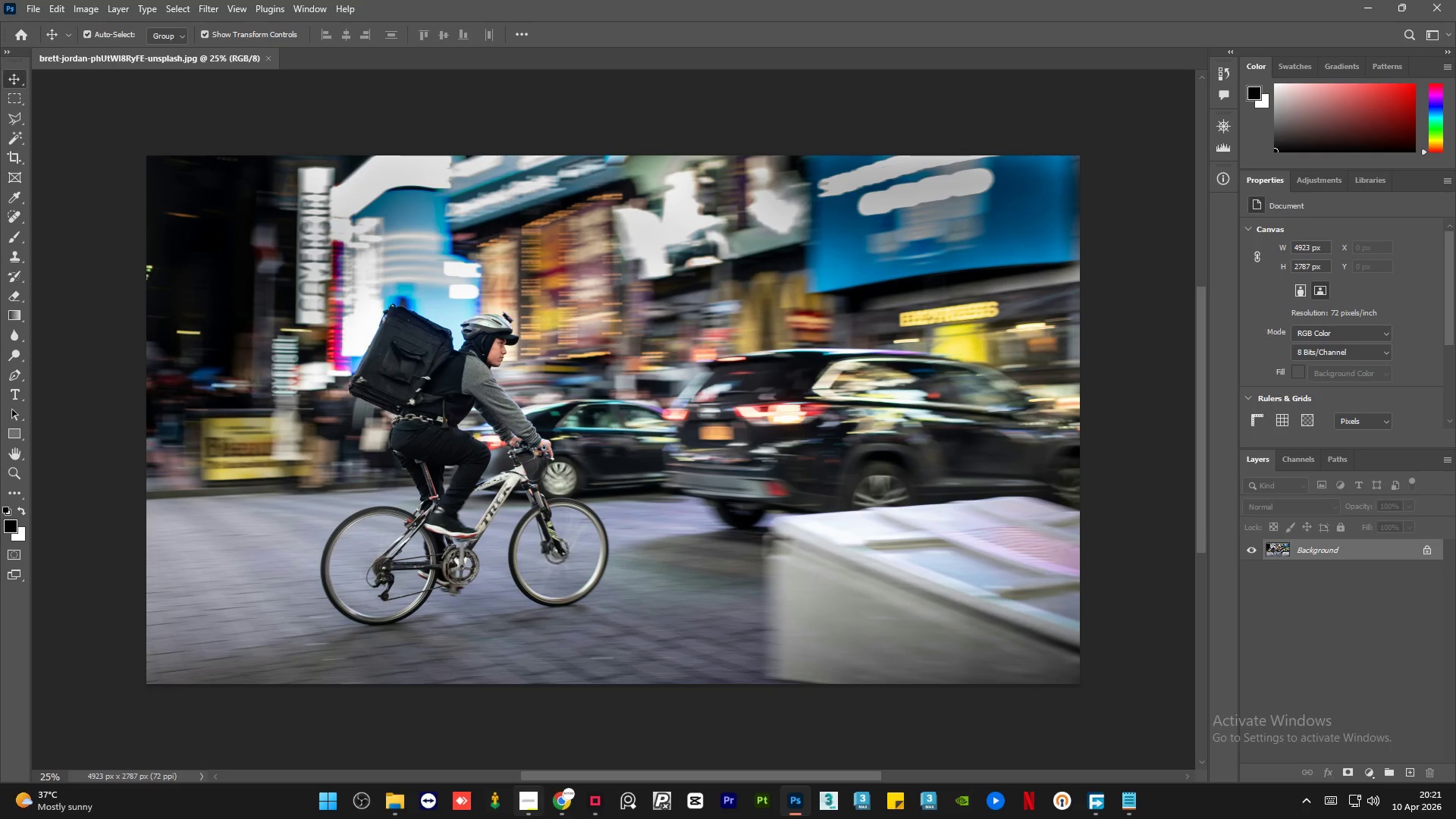 
wait(6.3)
 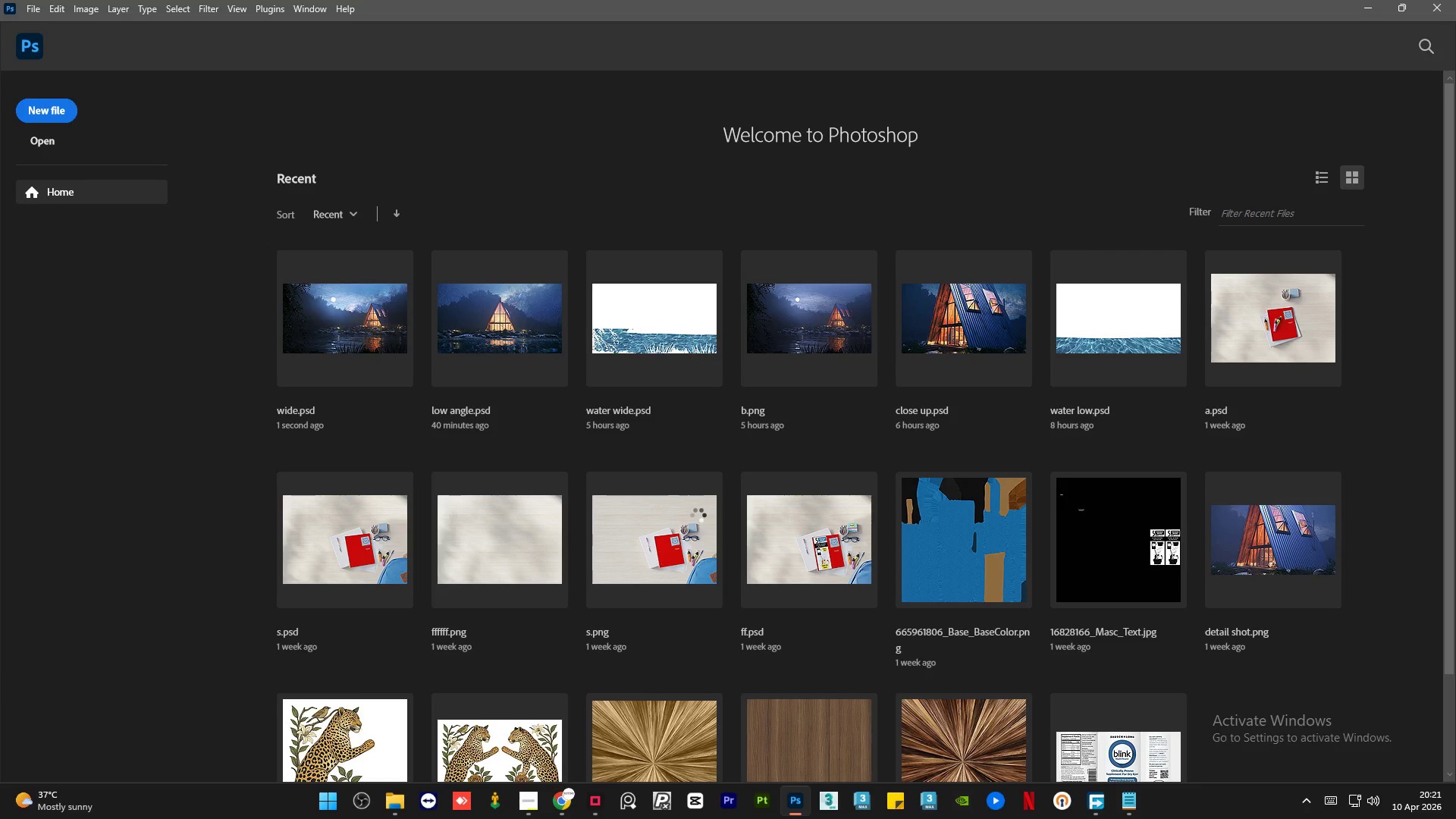 
left_click([516, 739])